 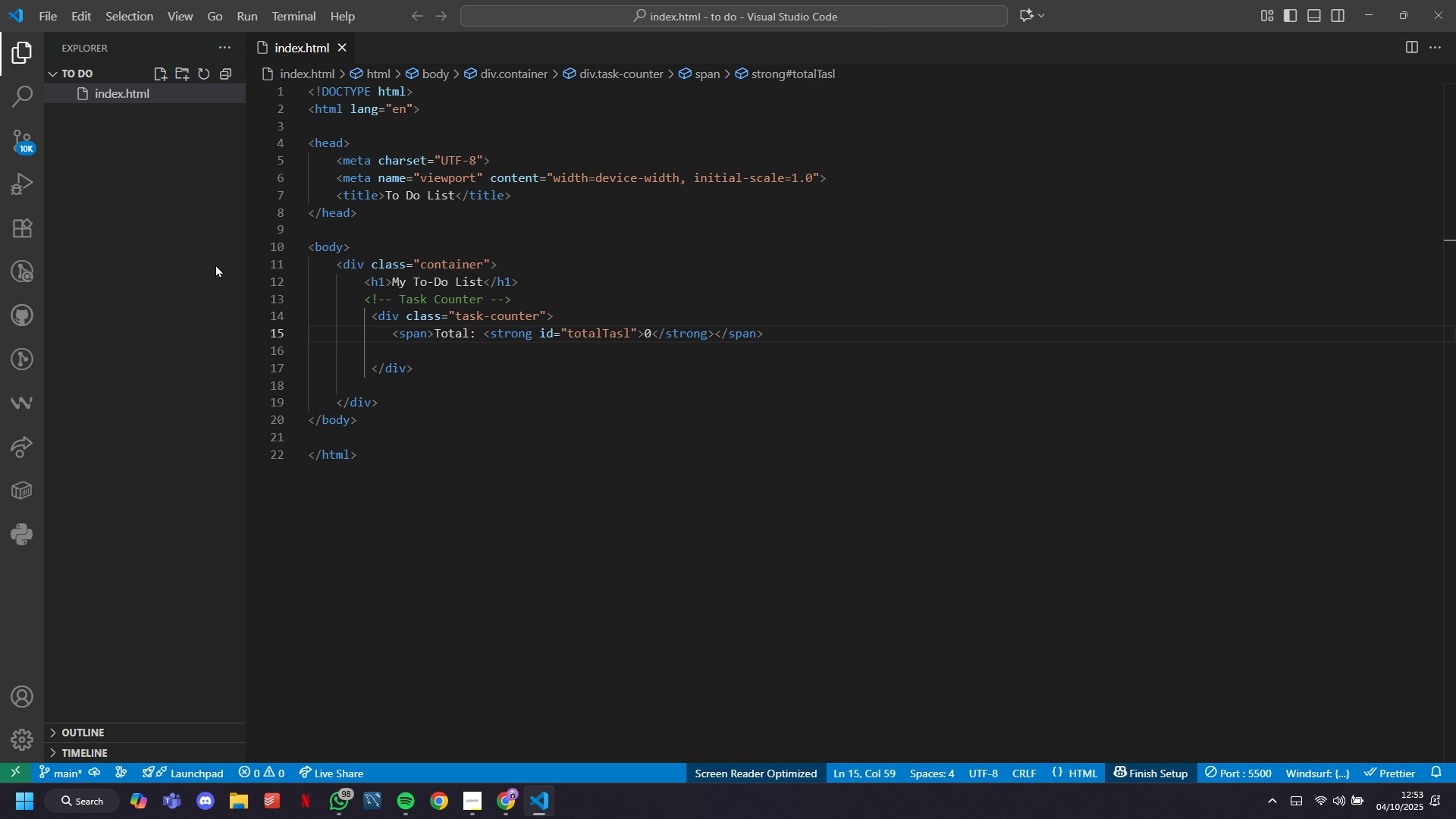 
key(ArrowRight)
 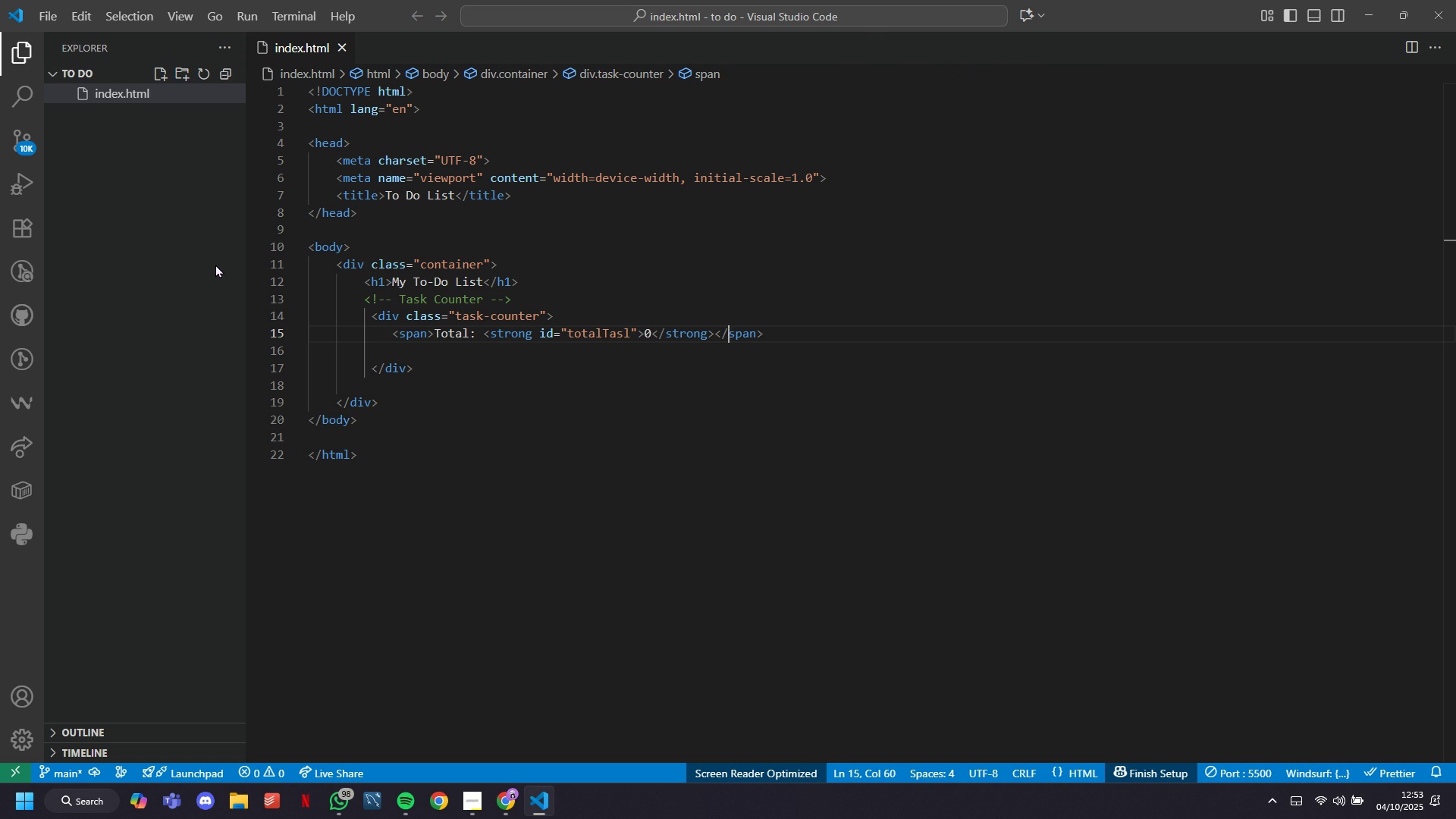 
key(ArrowRight)
 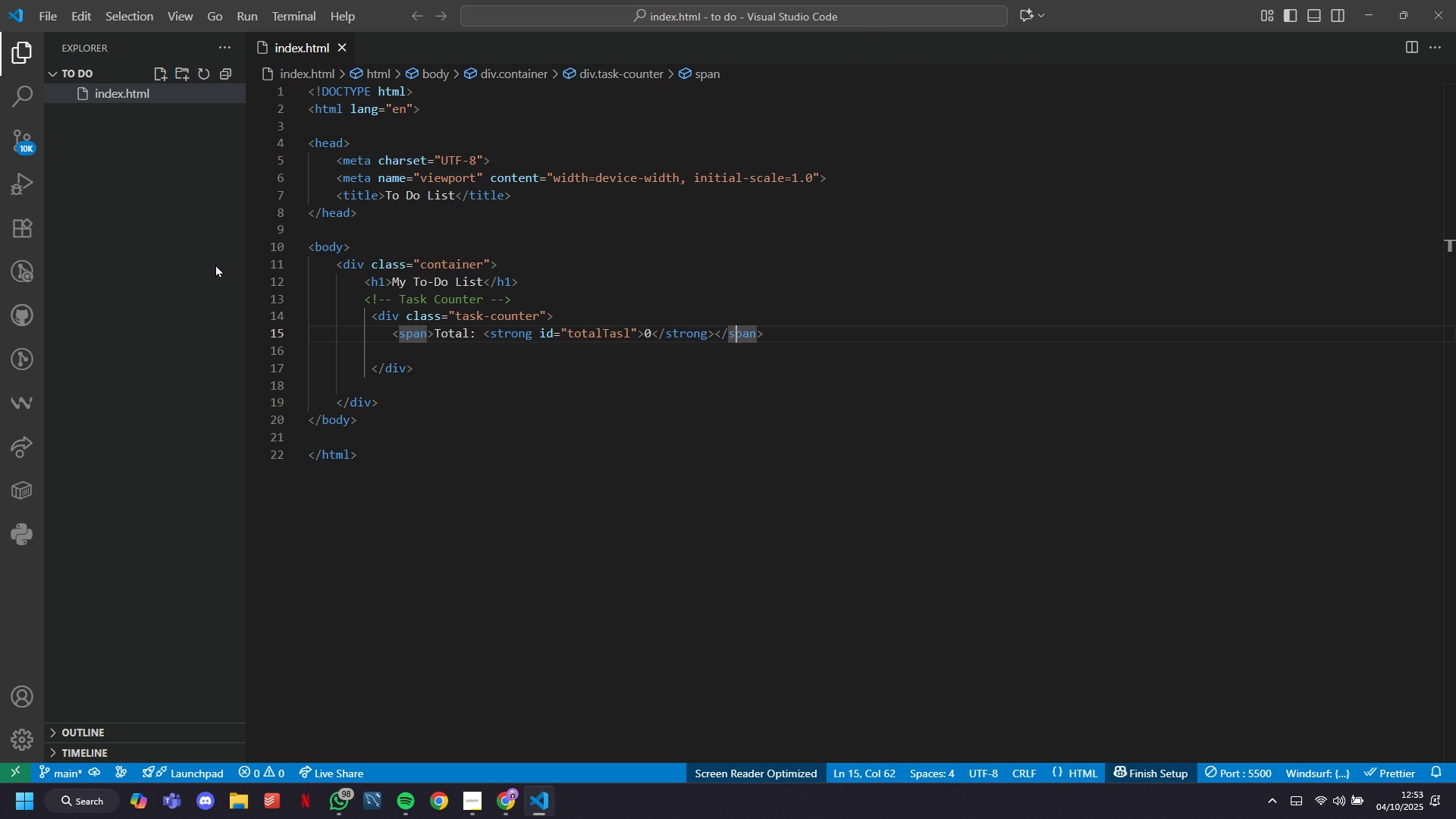 
key(ArrowRight)
 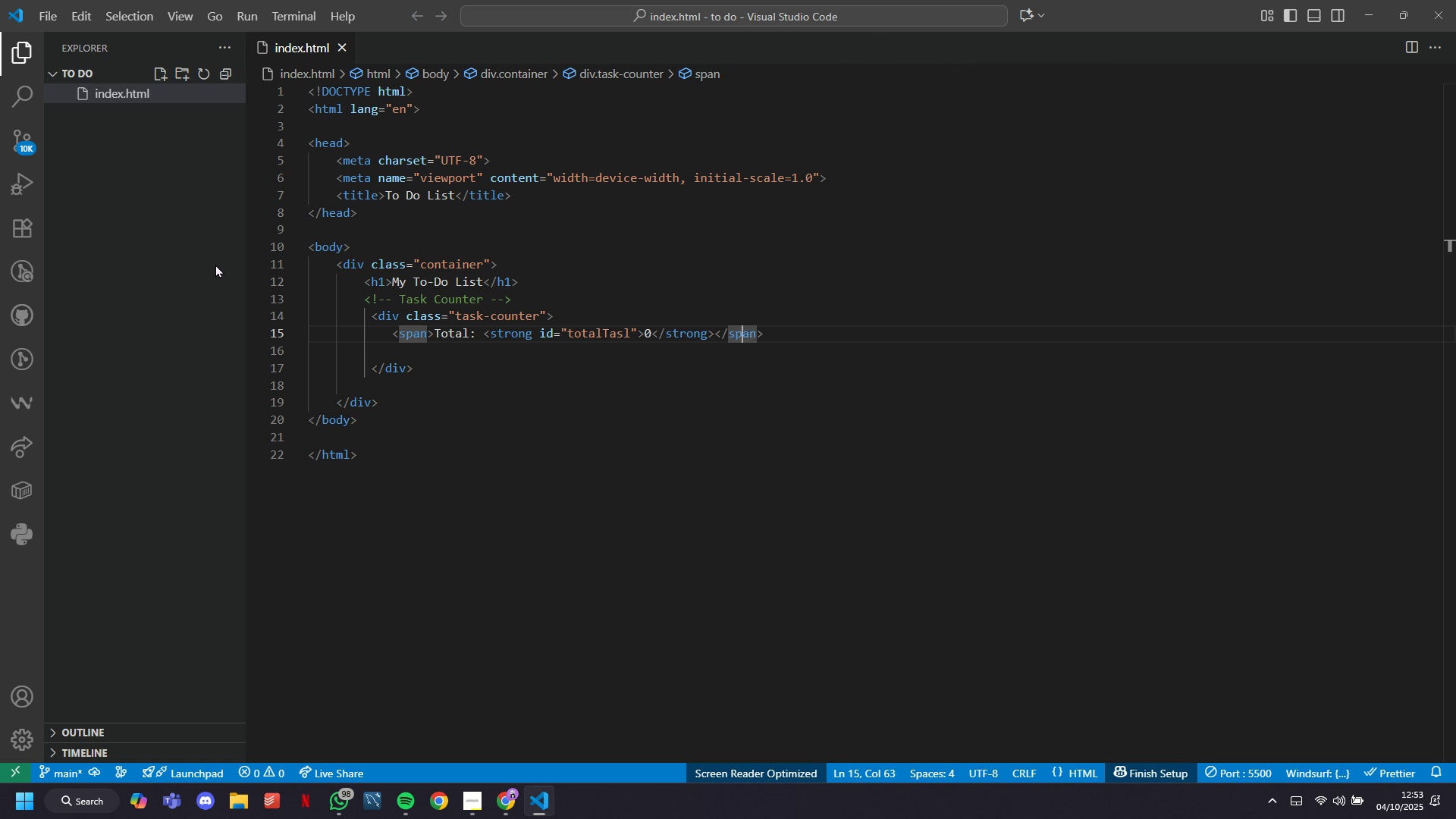 
key(ArrowRight)
 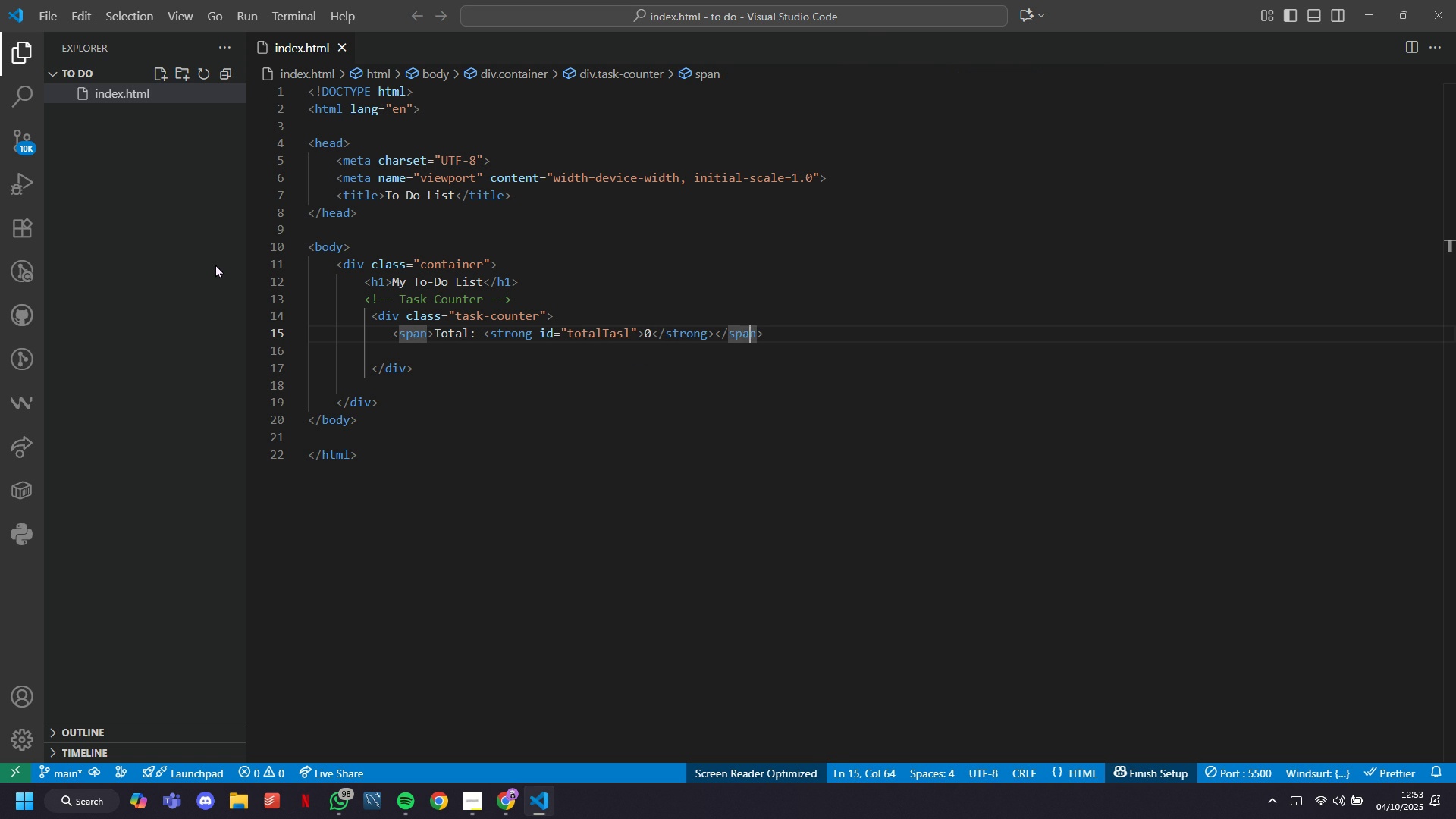 
key(ArrowRight)
 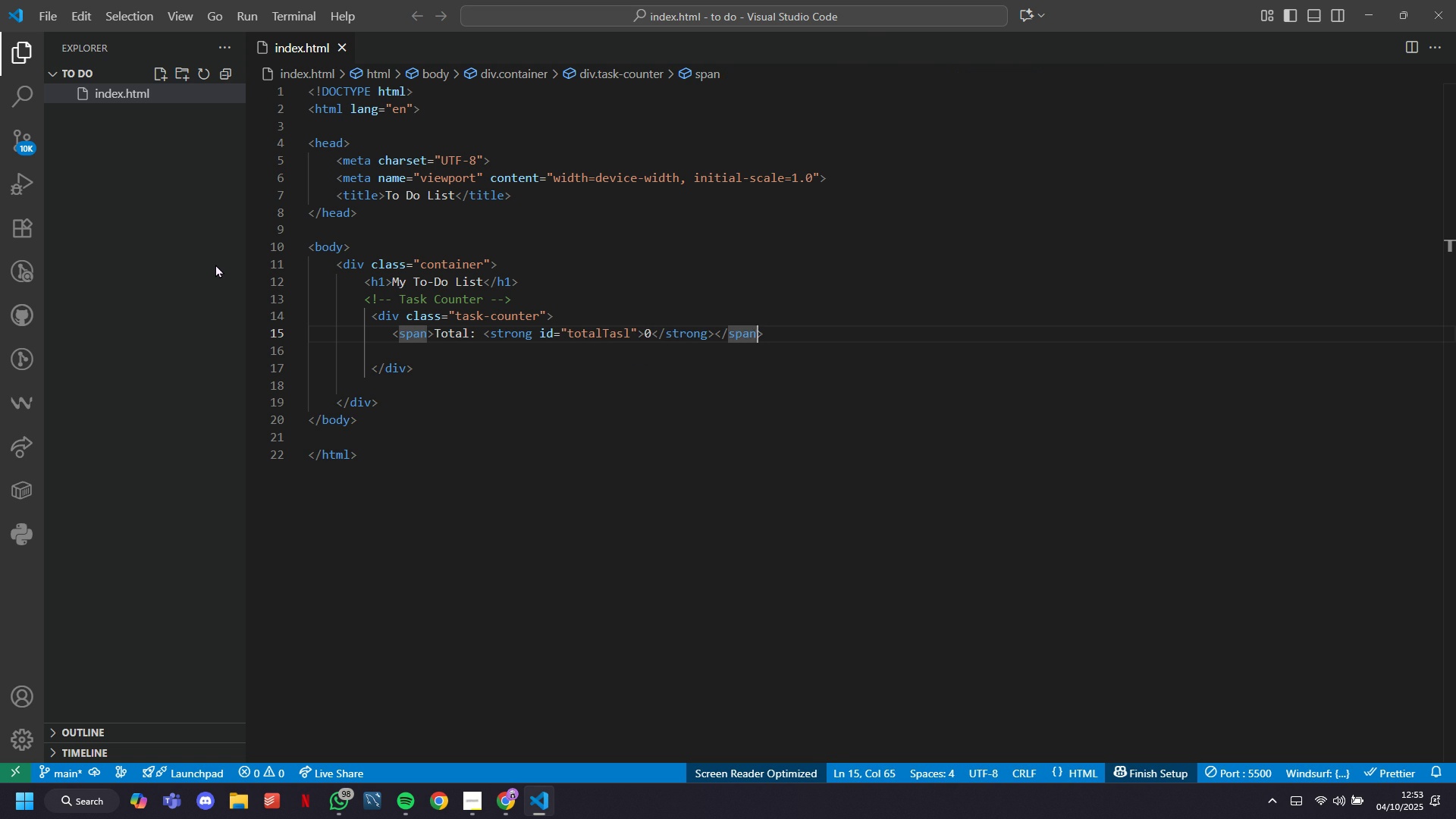 
key(ArrowRight)
 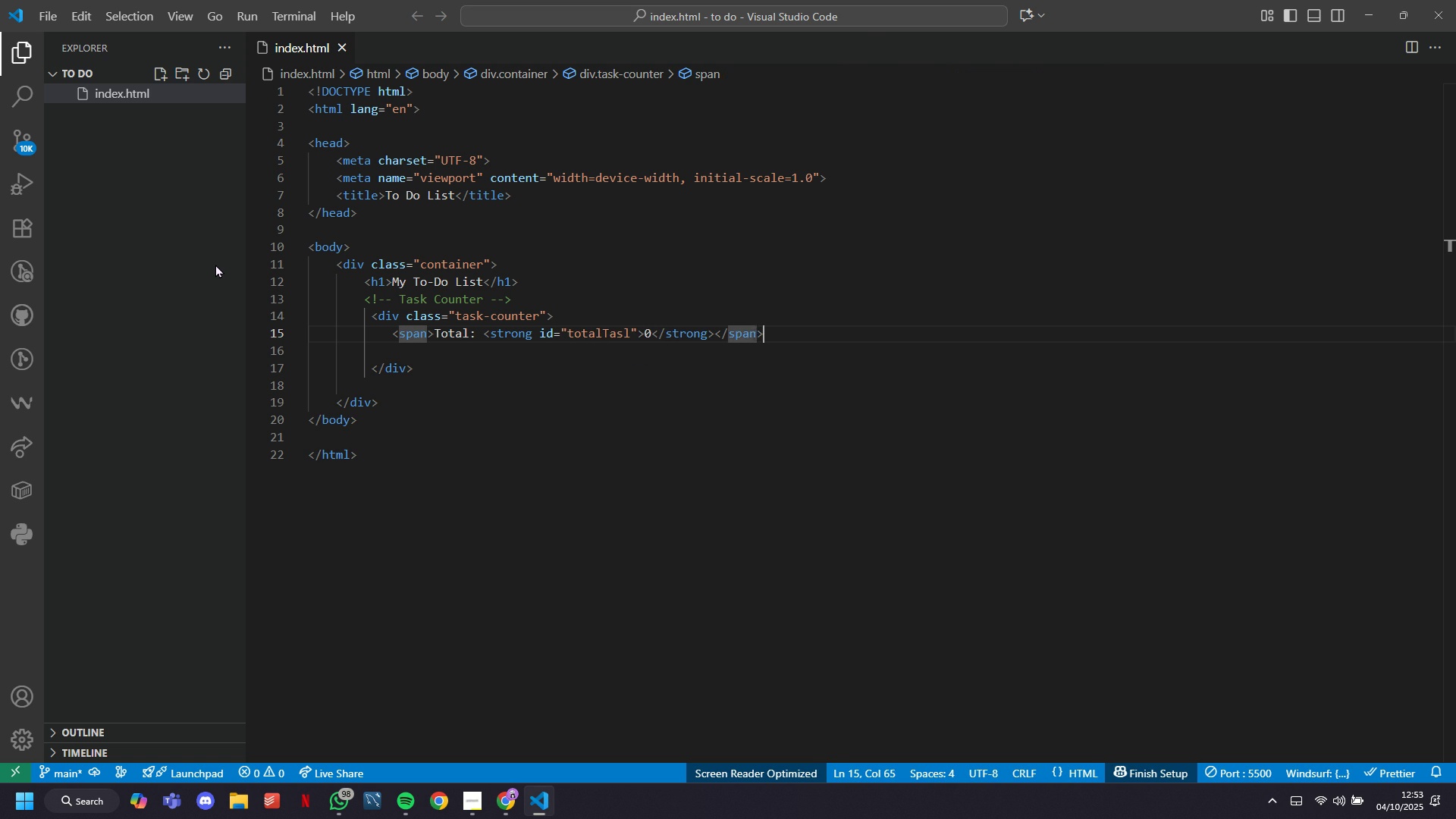 
key(ArrowRight)
 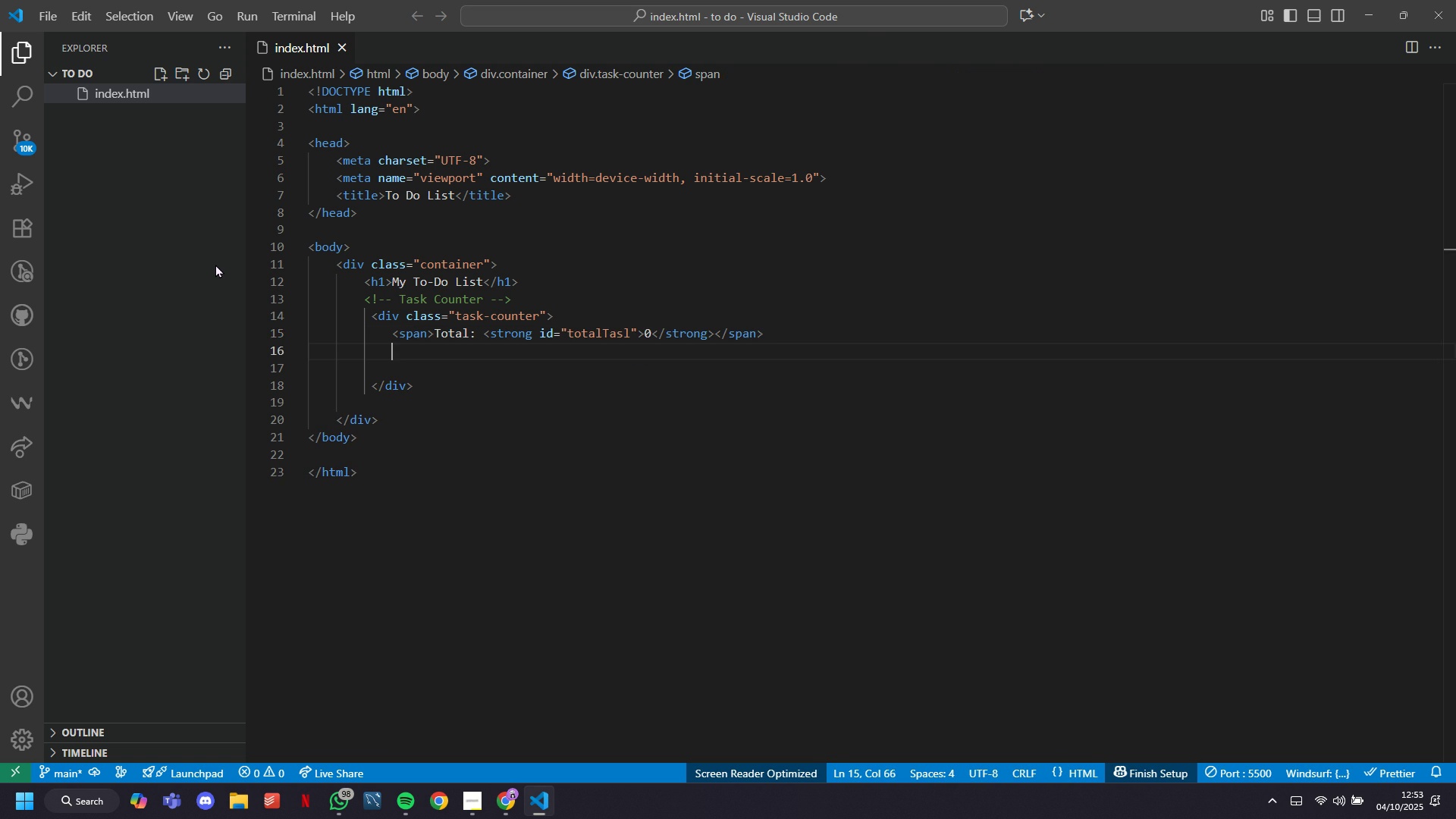 
key(Enter)
 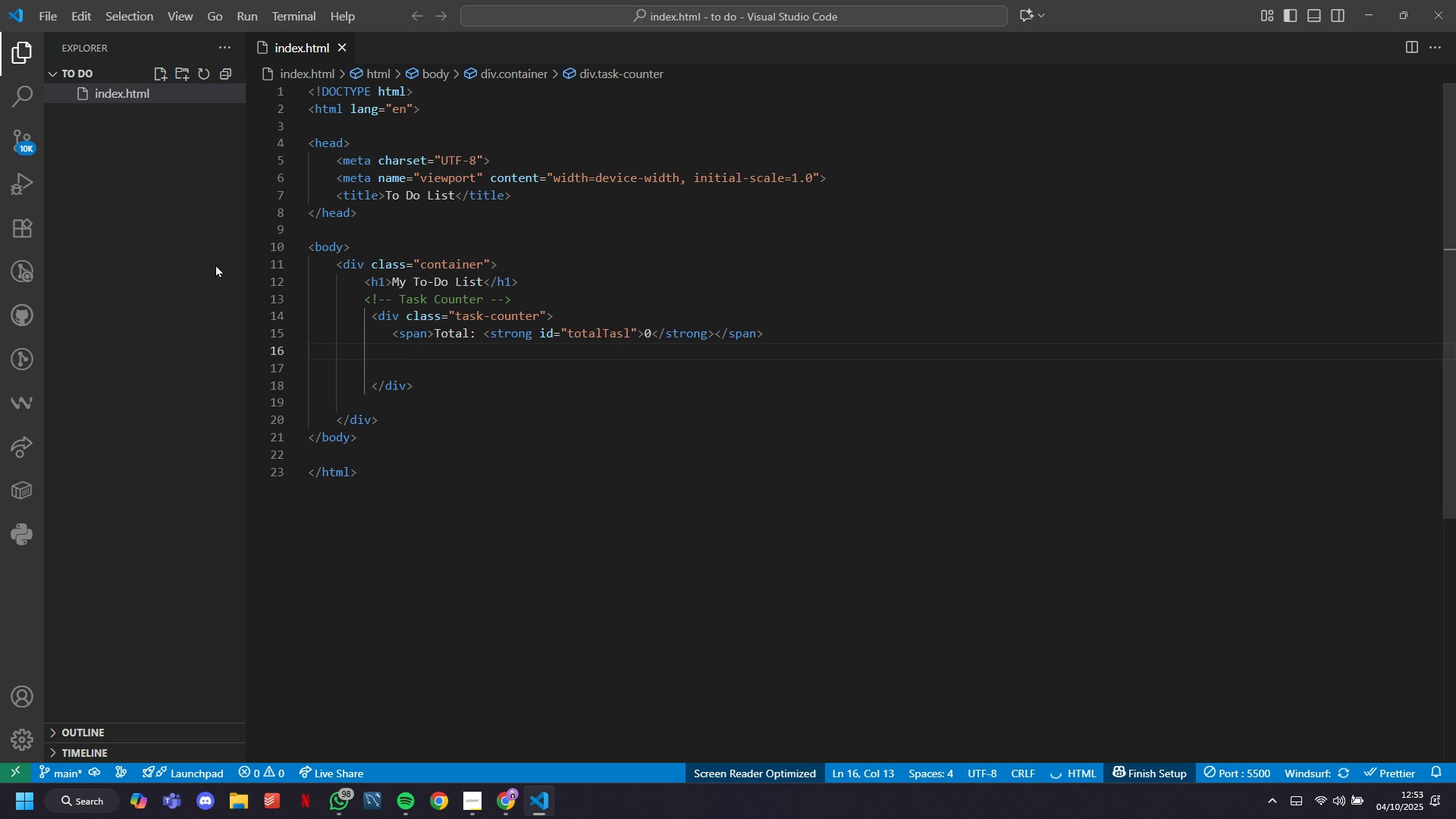 
type(span)
key(Tab)
type(C)
key(Backspace)
key(Tab)
 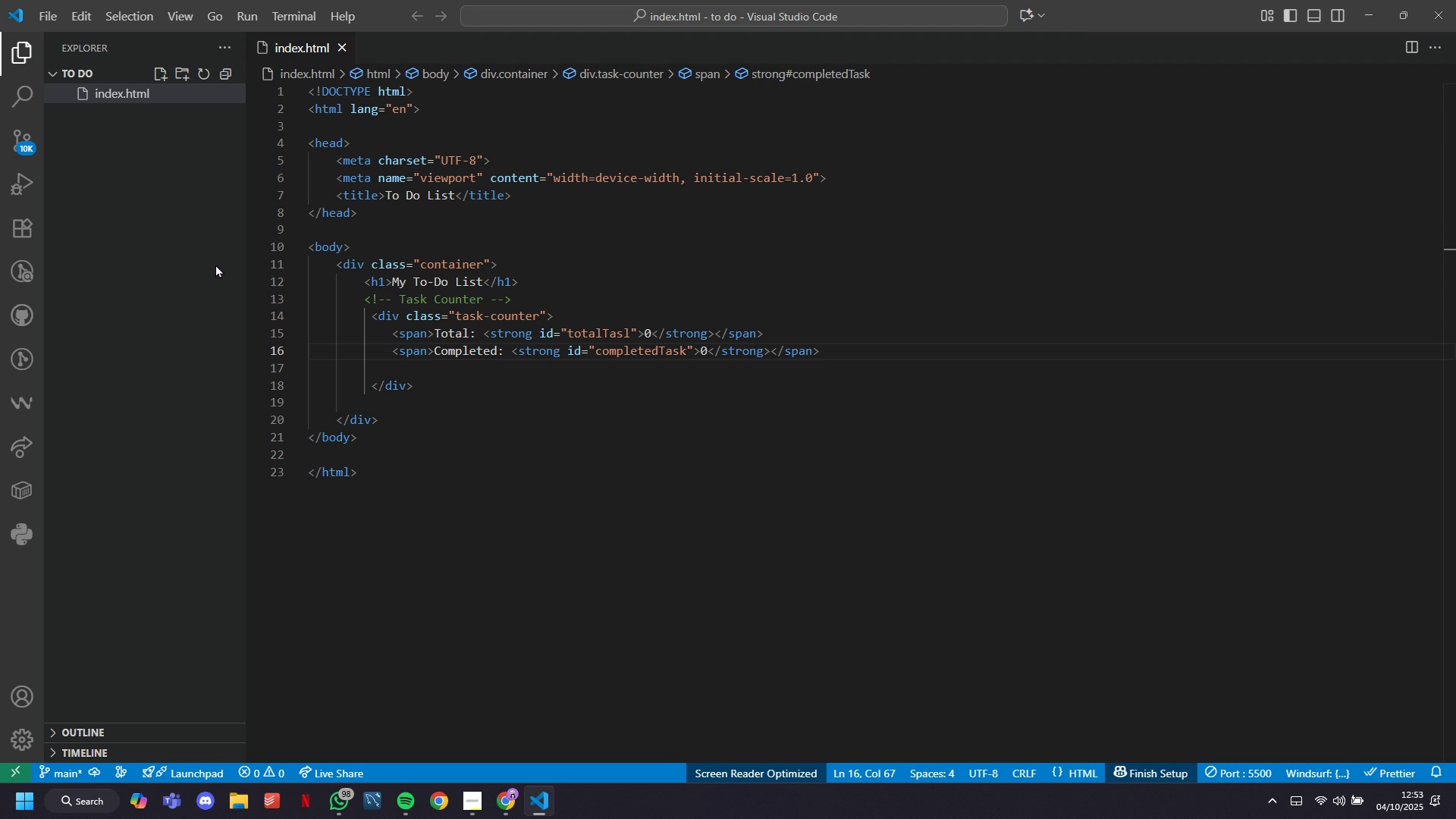 
wait(12.9)
 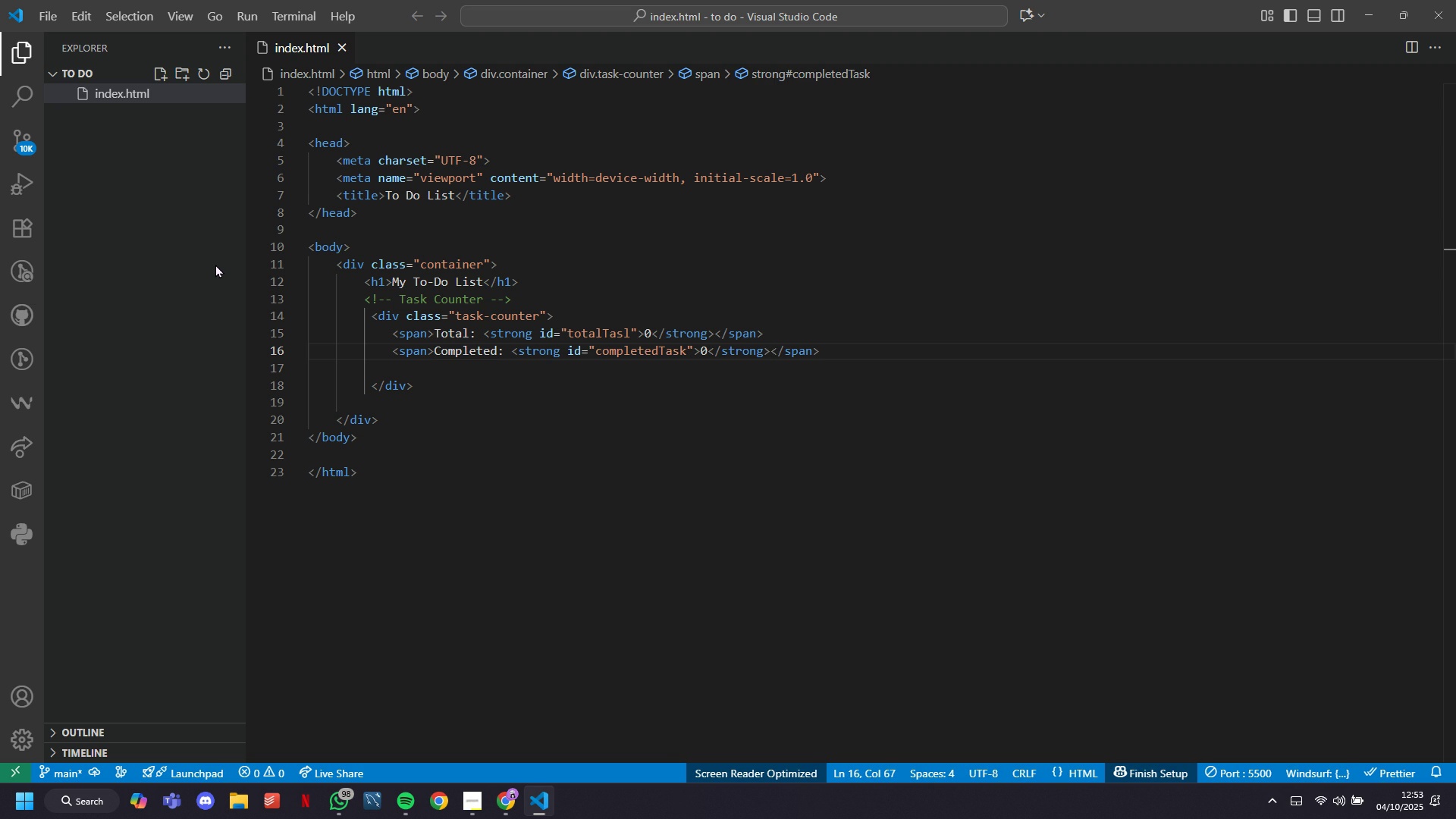 
key(Shift+ShiftRight)